 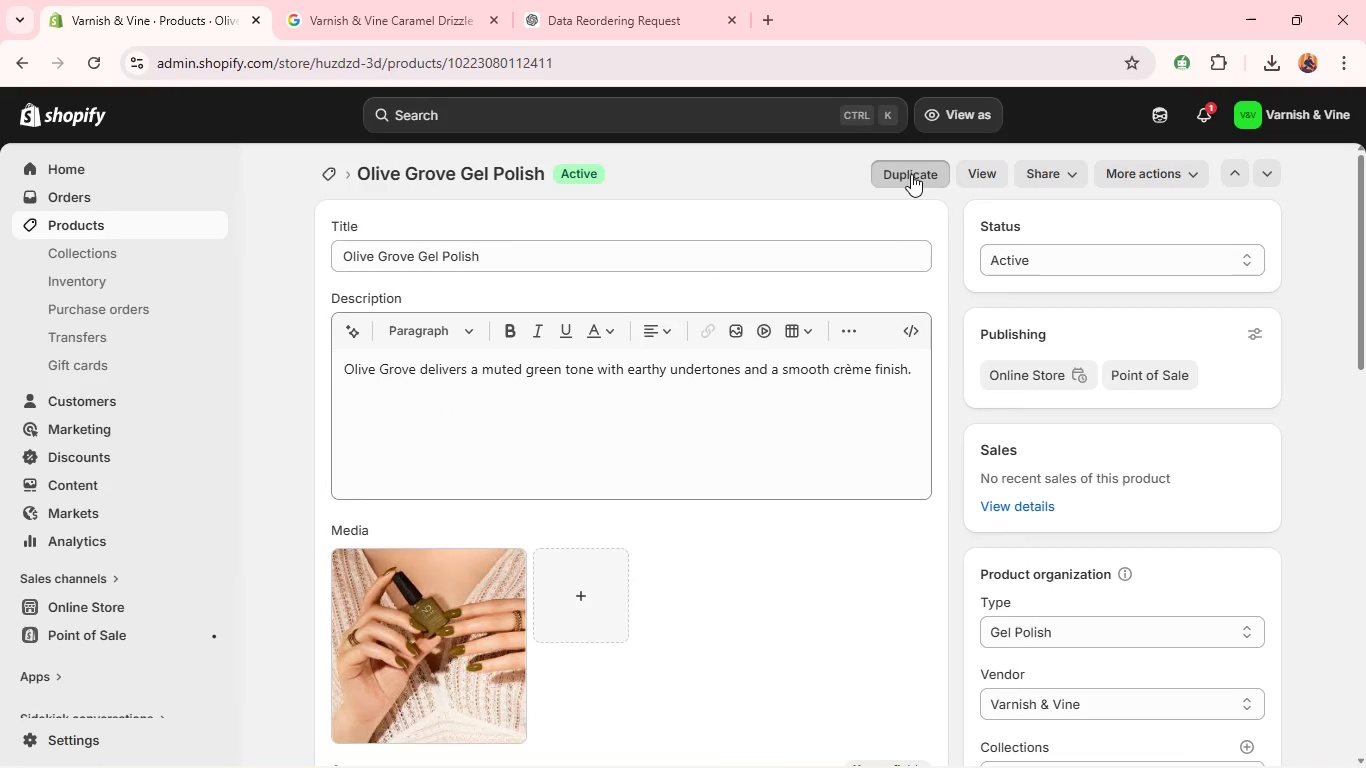 
mouse_move([819, 358])
 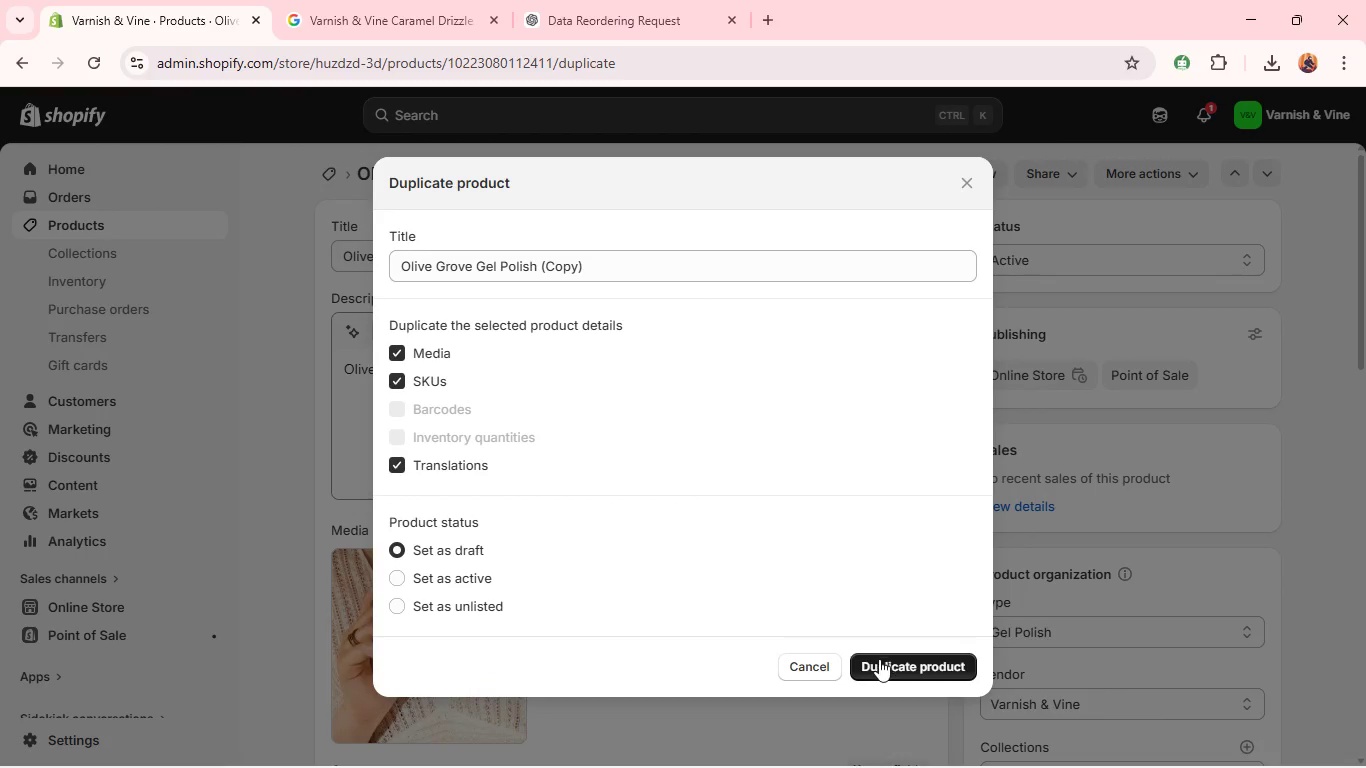 
left_click([879, 659])
 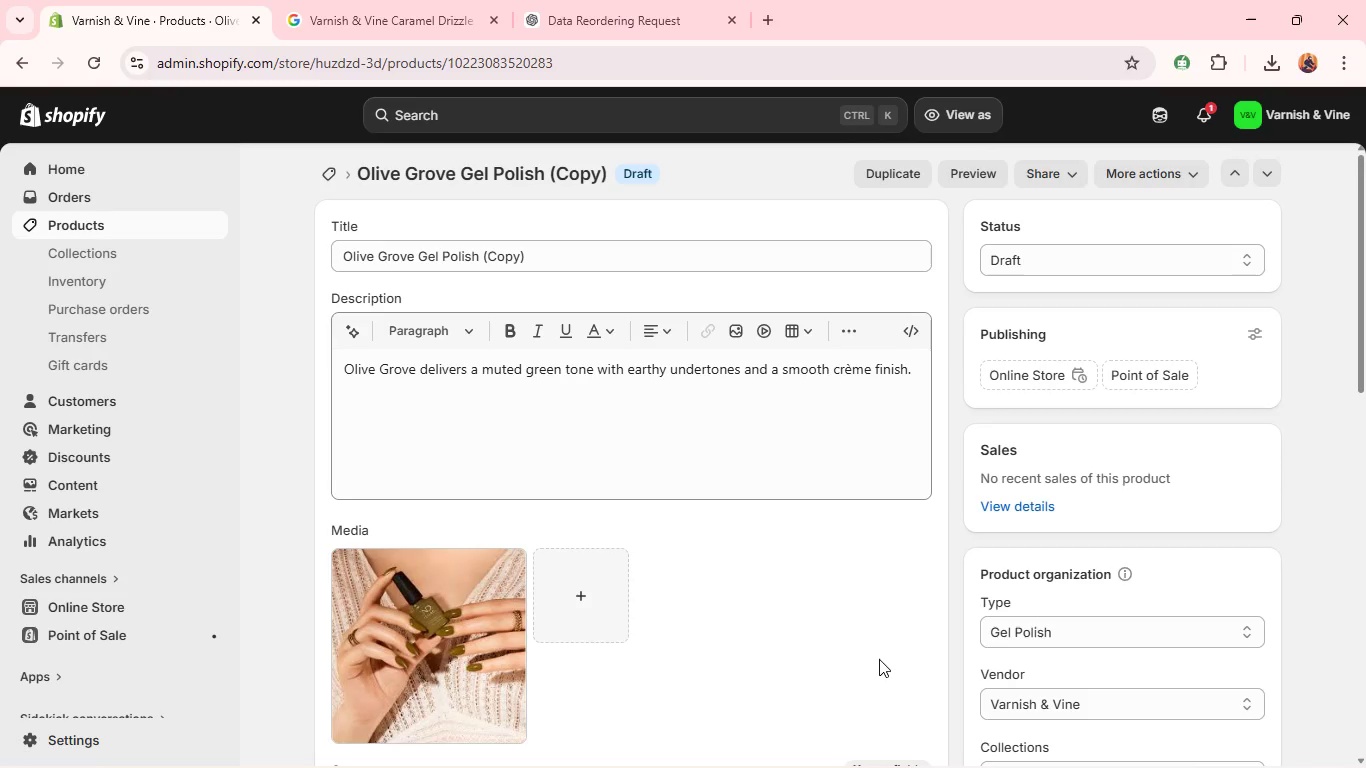 
wait(16.44)
 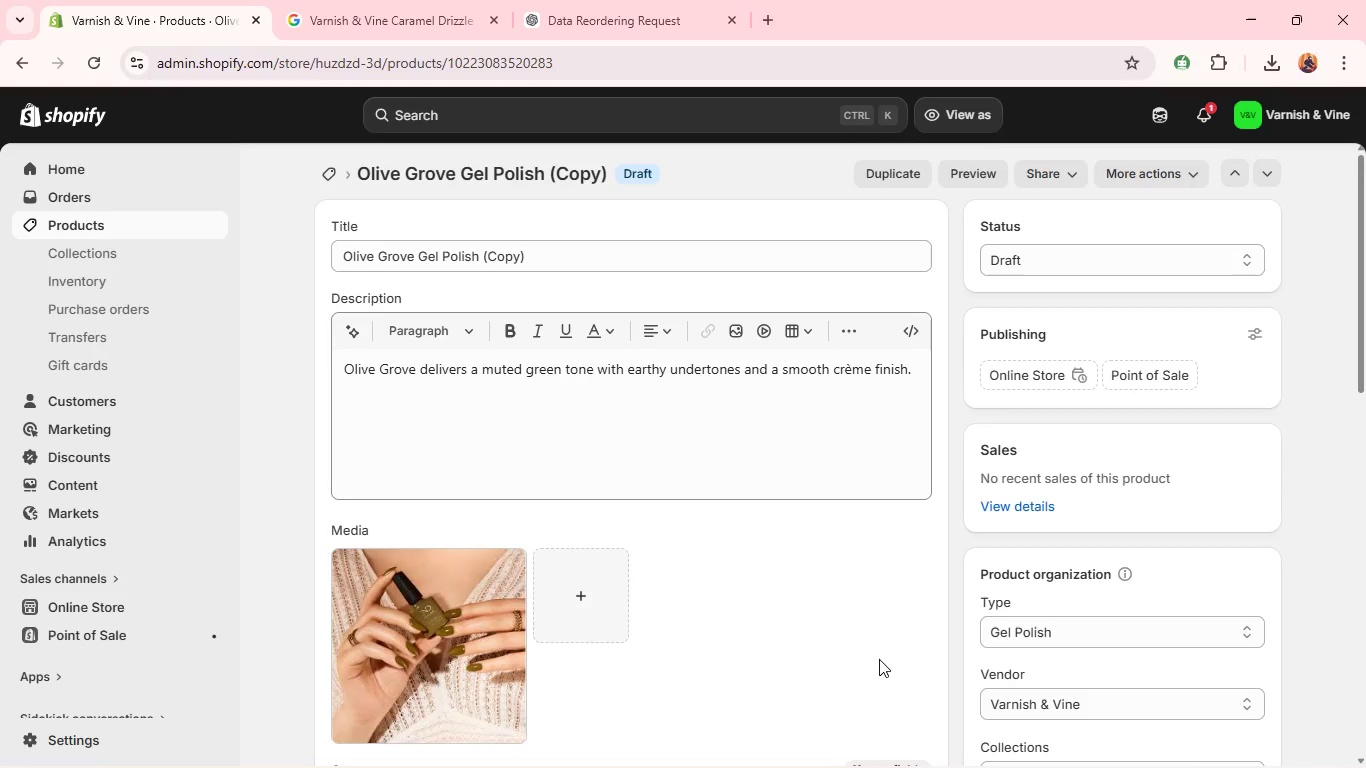 
key(Alt+Tab)